 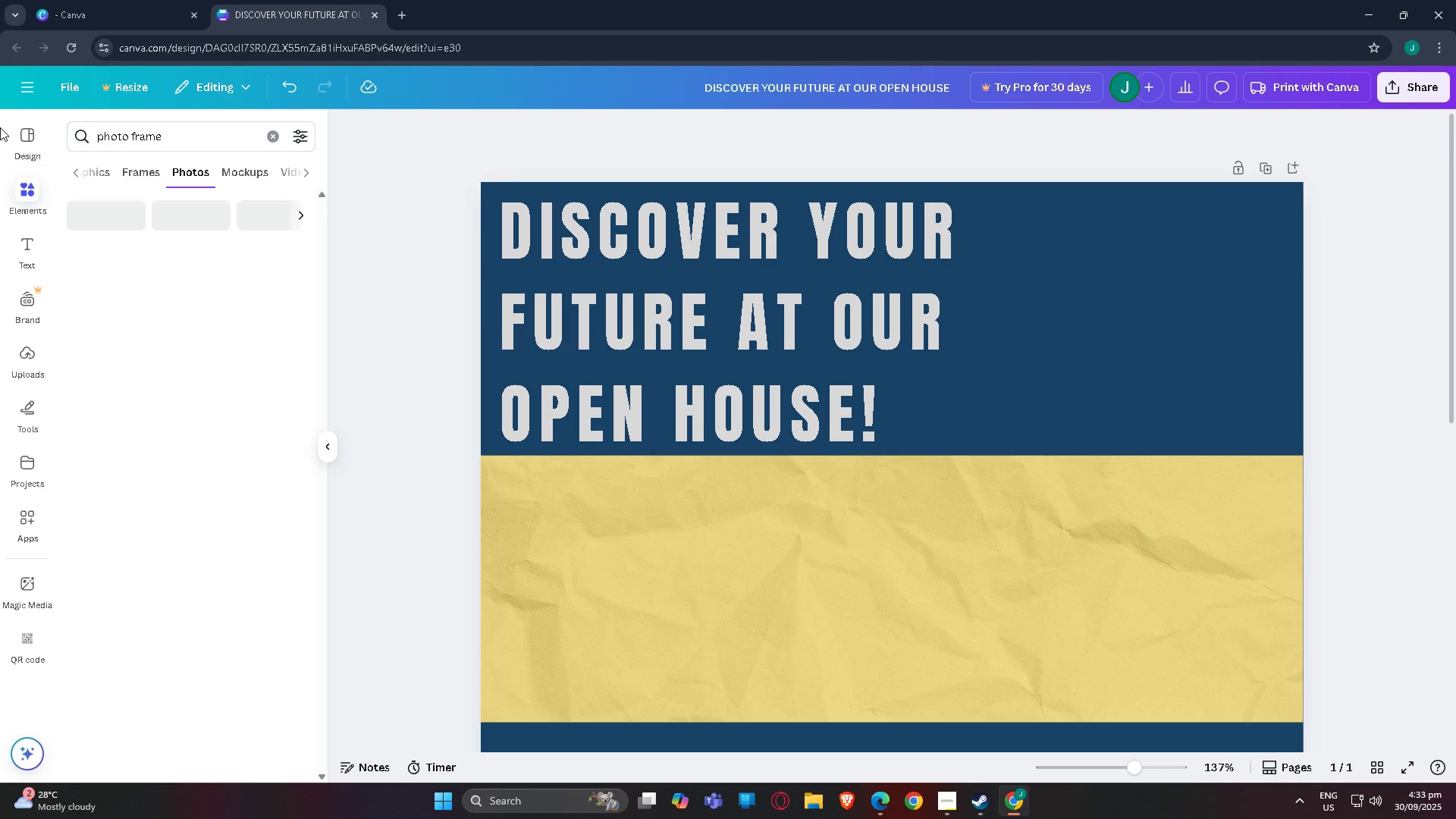 
key(Enter)
 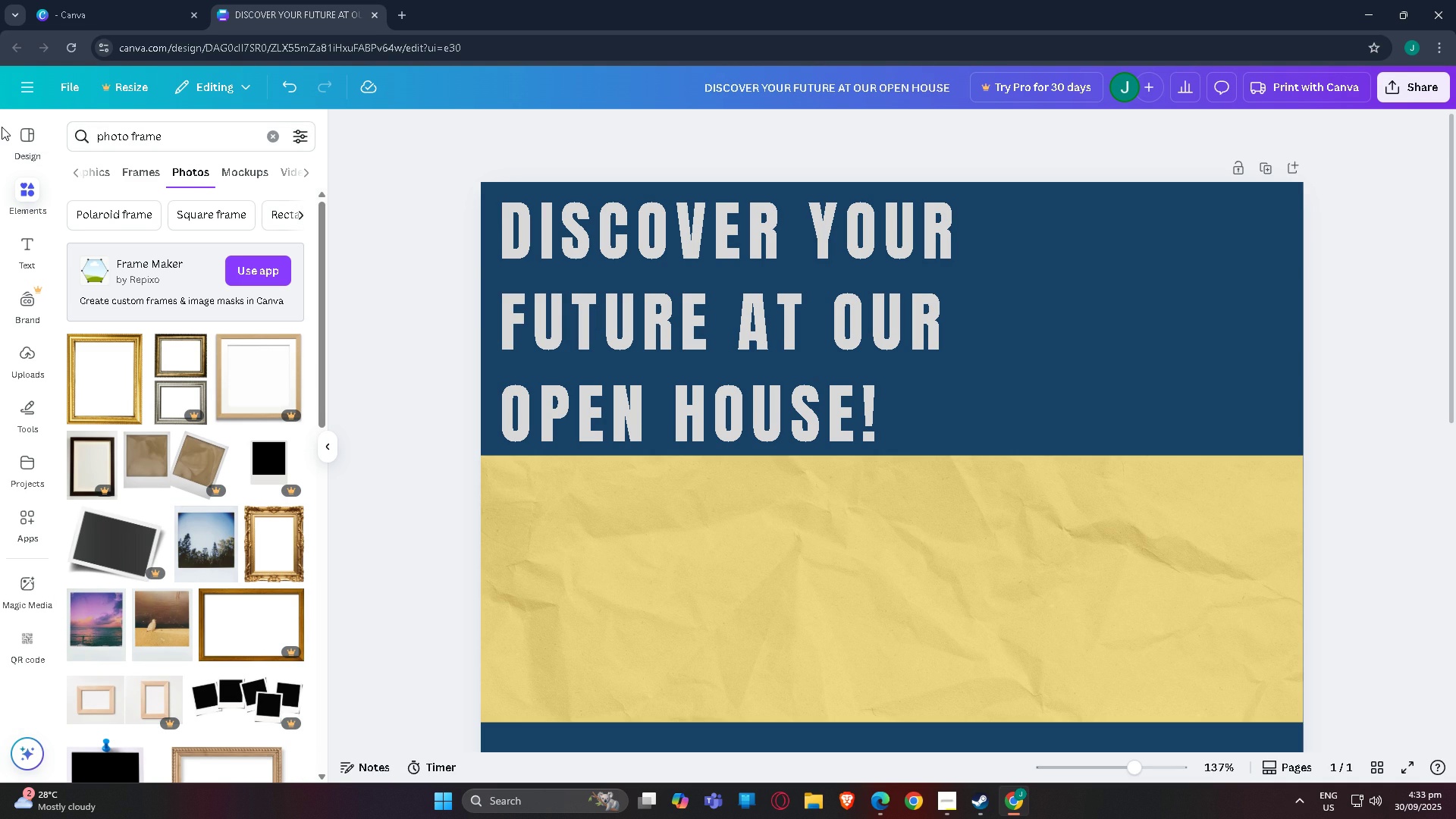 
scroll: coordinate [165, 491], scroll_direction: down, amount: 21.0
 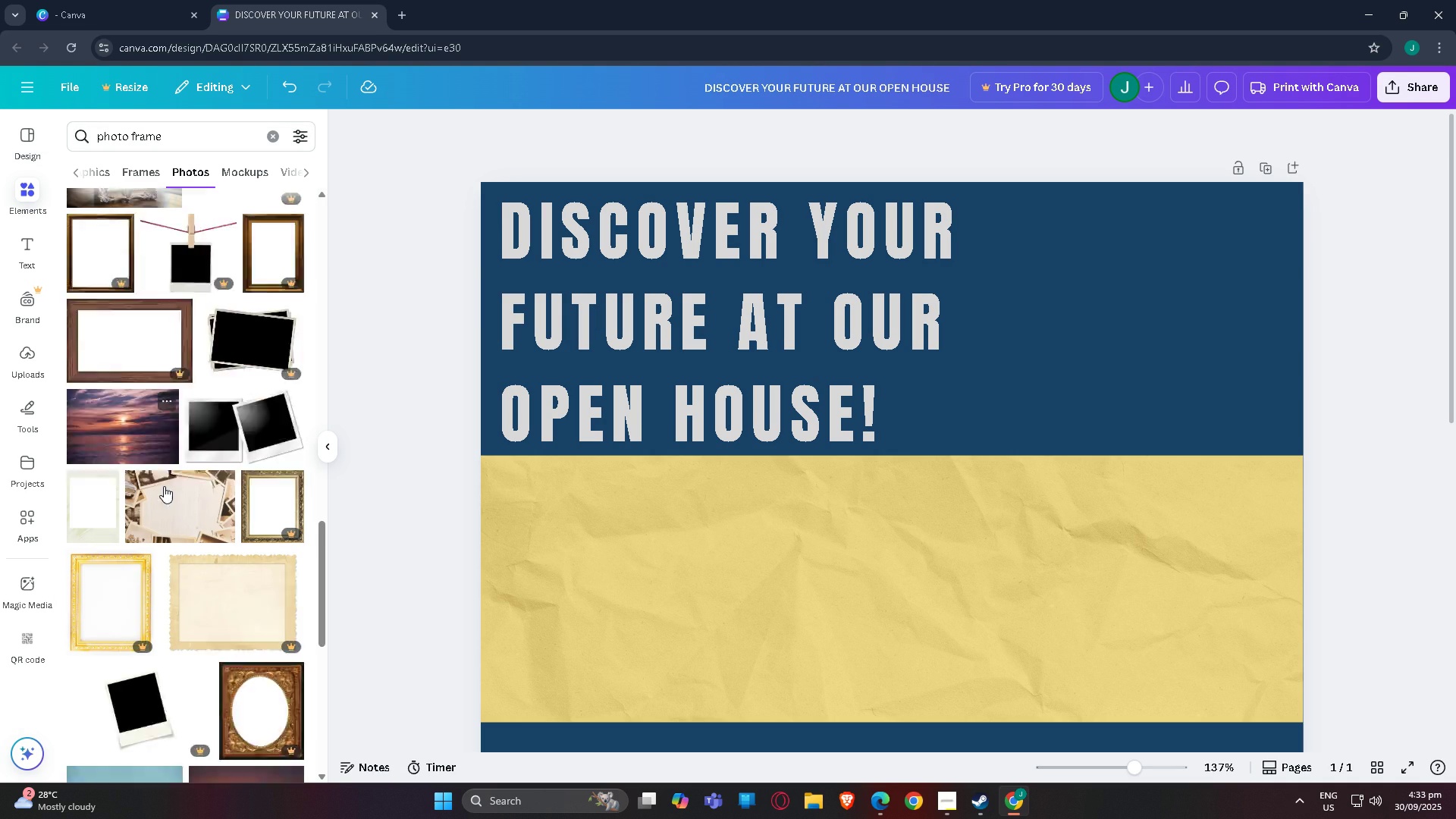 
scroll: coordinate [178, 482], scroll_direction: down, amount: 12.0
 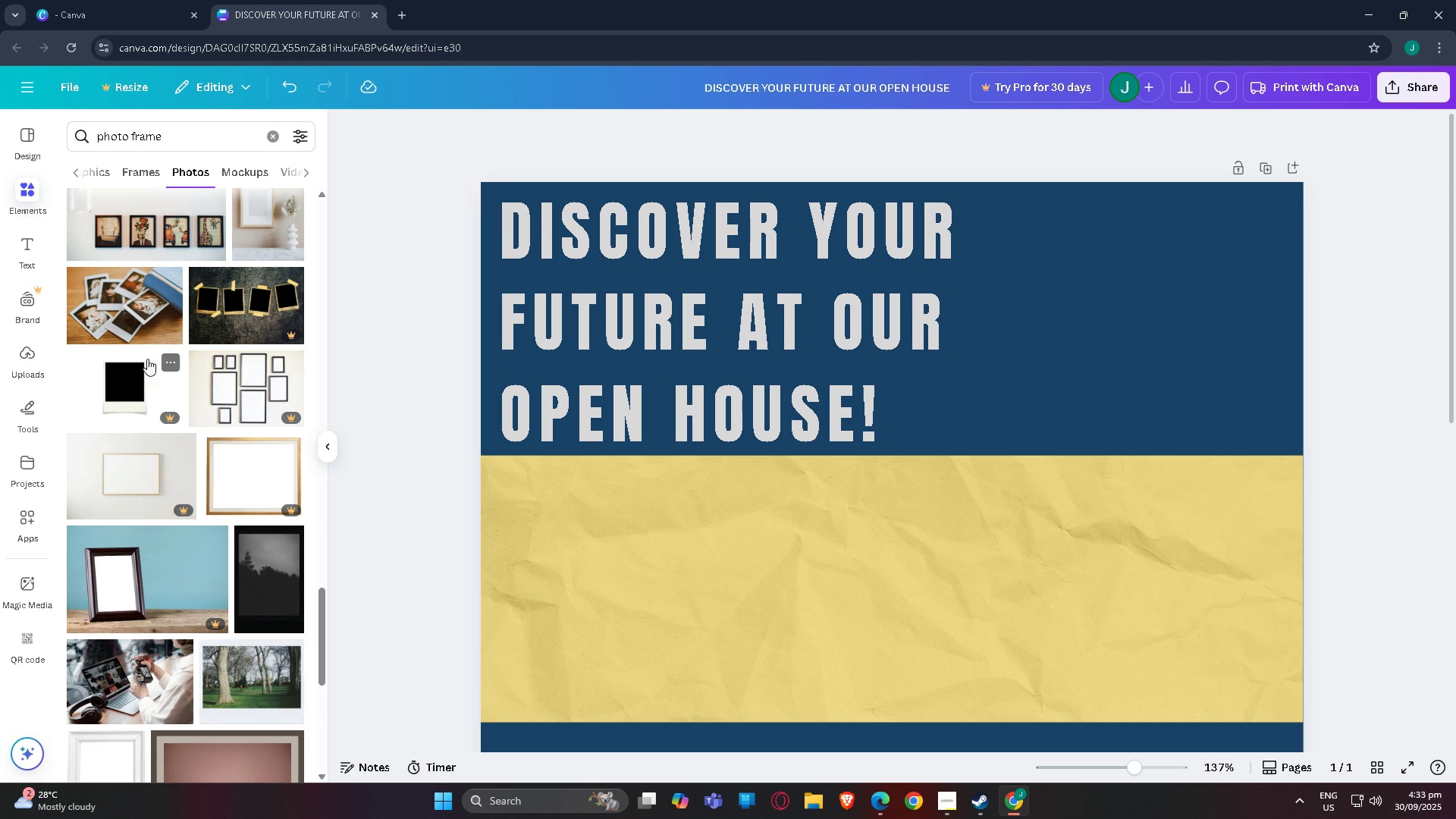 
left_click([175, 362])
 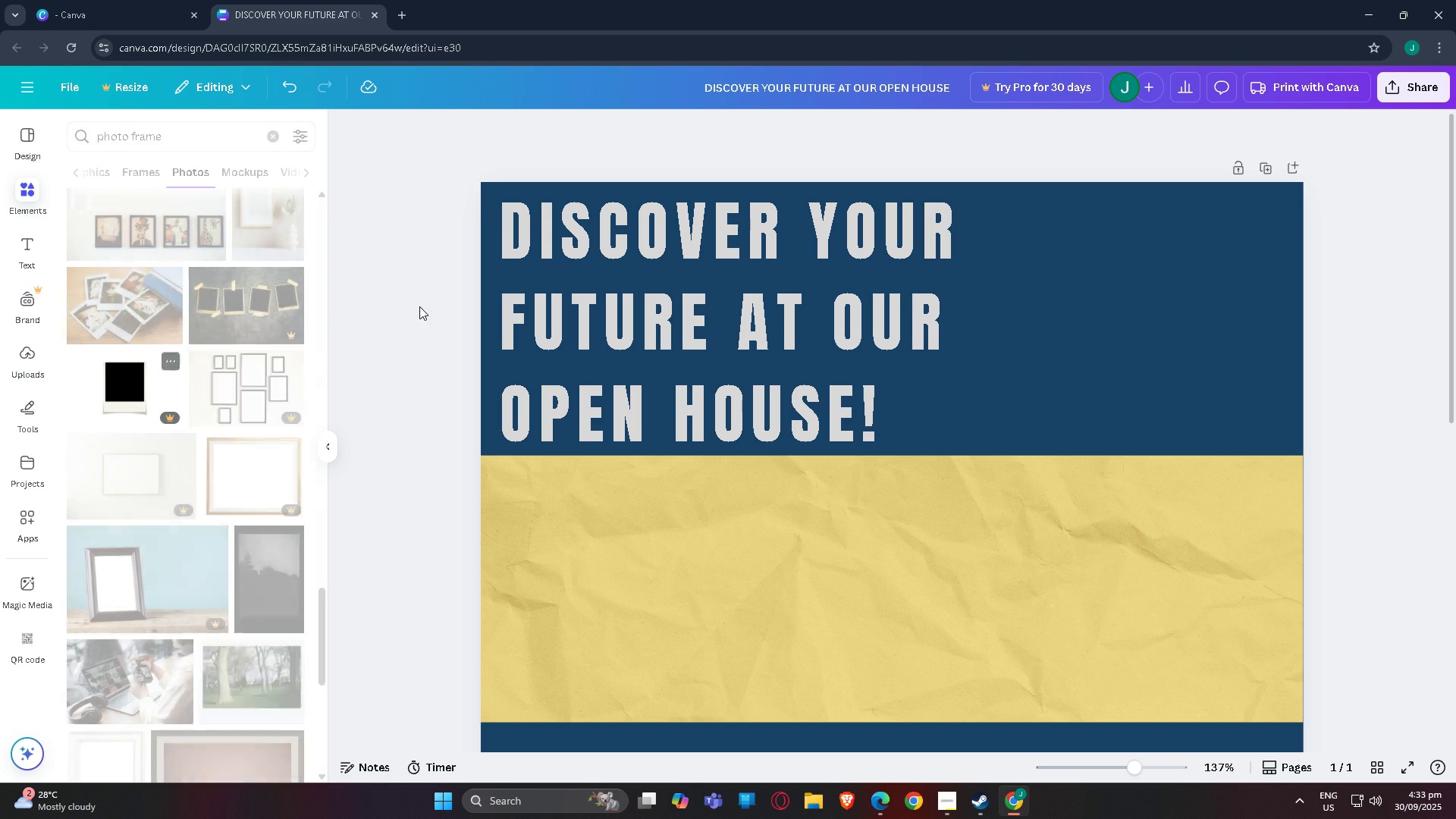 
scroll: coordinate [179, 459], scroll_direction: down, amount: 21.0
 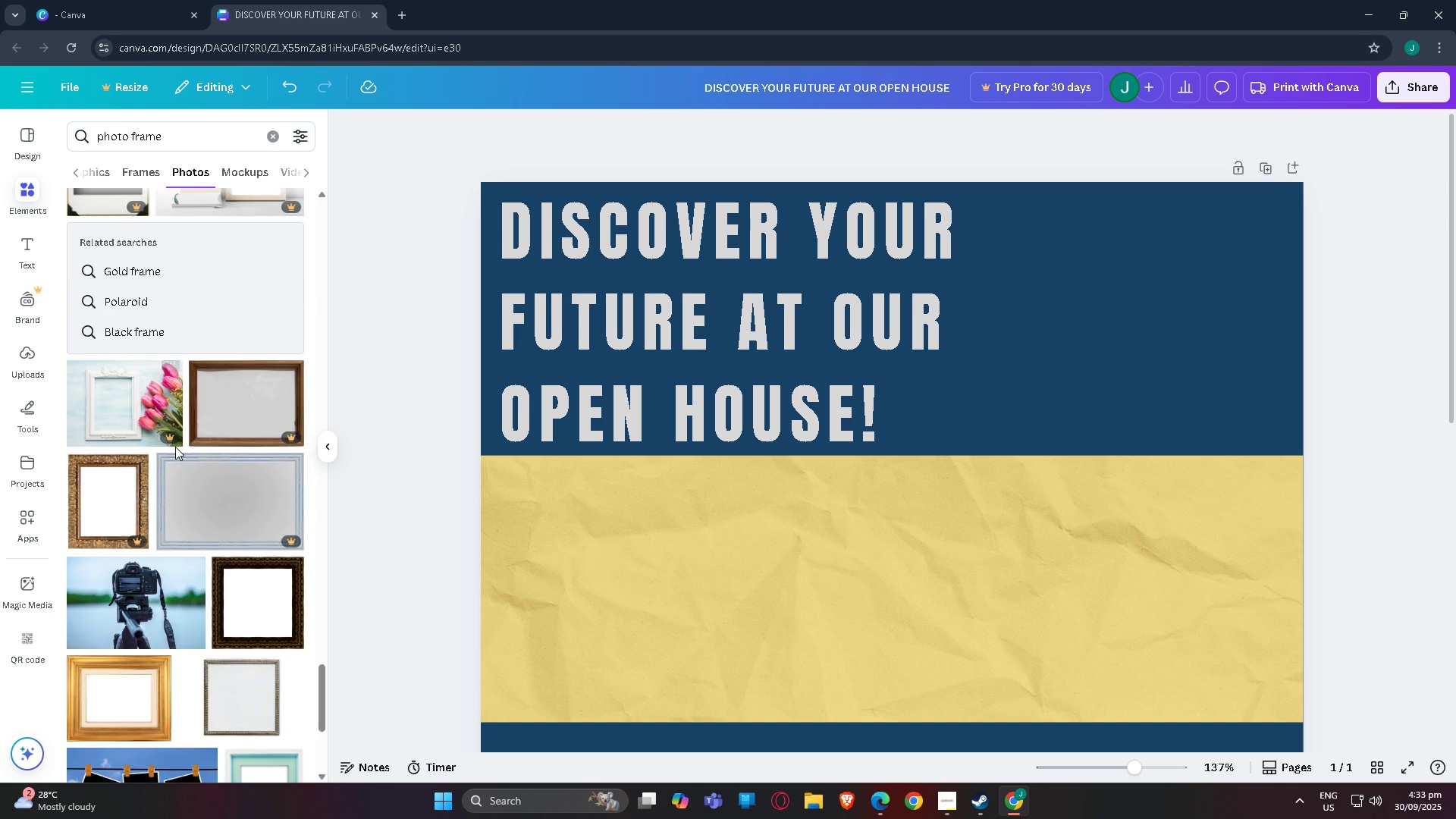 
scroll: coordinate [212, 434], scroll_direction: down, amount: 19.0
 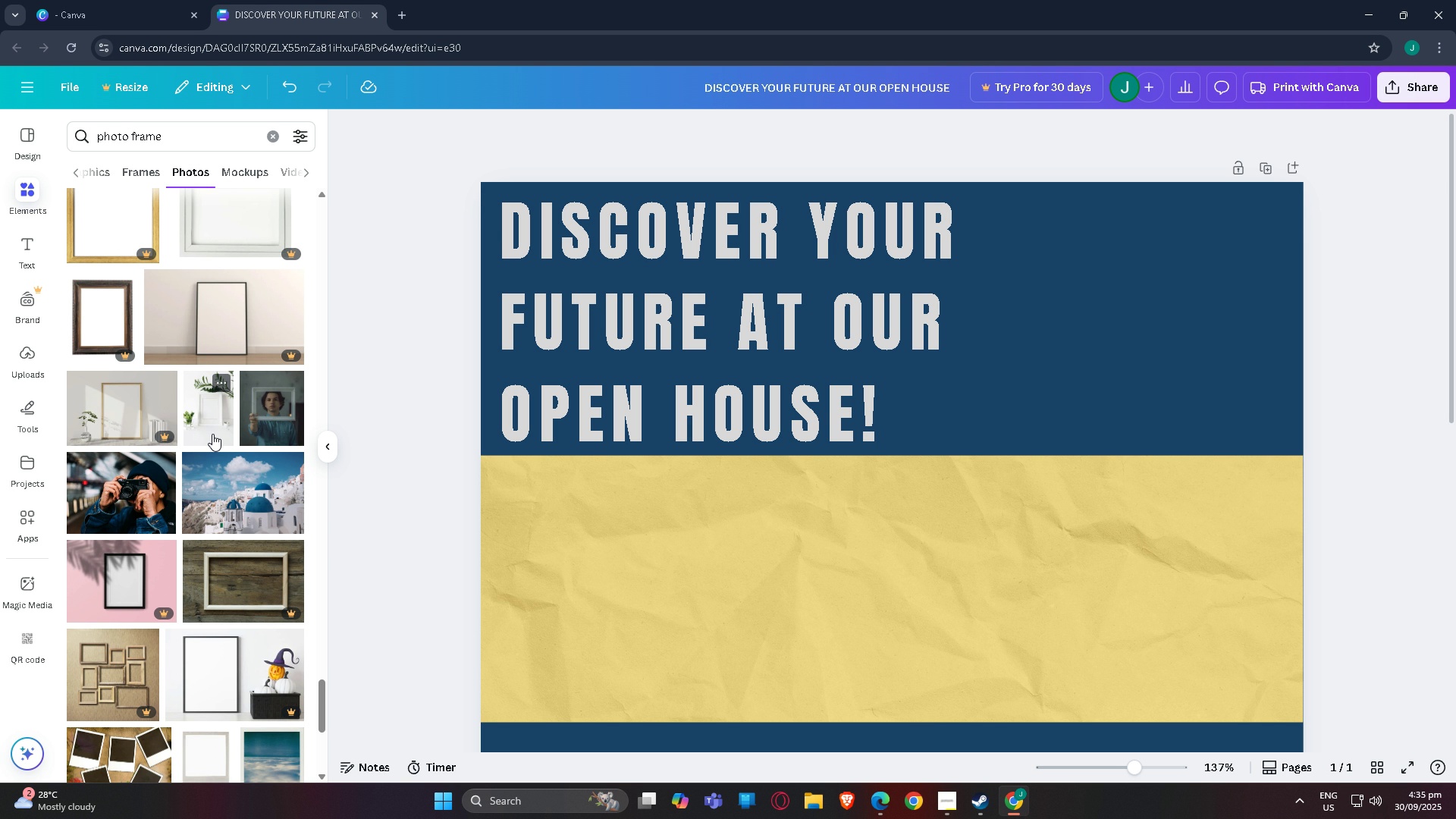 
wait(85.04)
 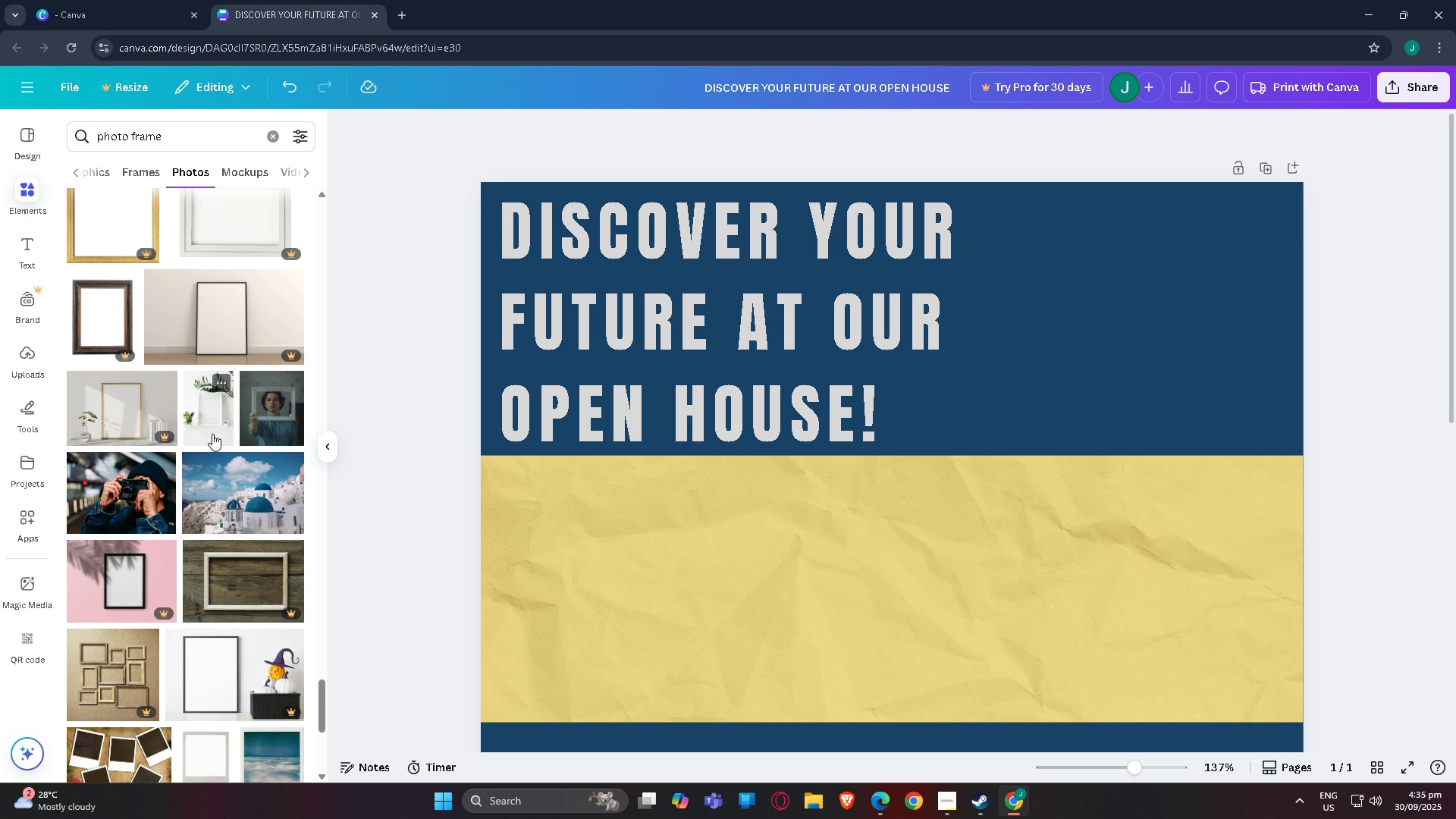 
scroll: coordinate [115, 441], scroll_direction: down, amount: 23.0
 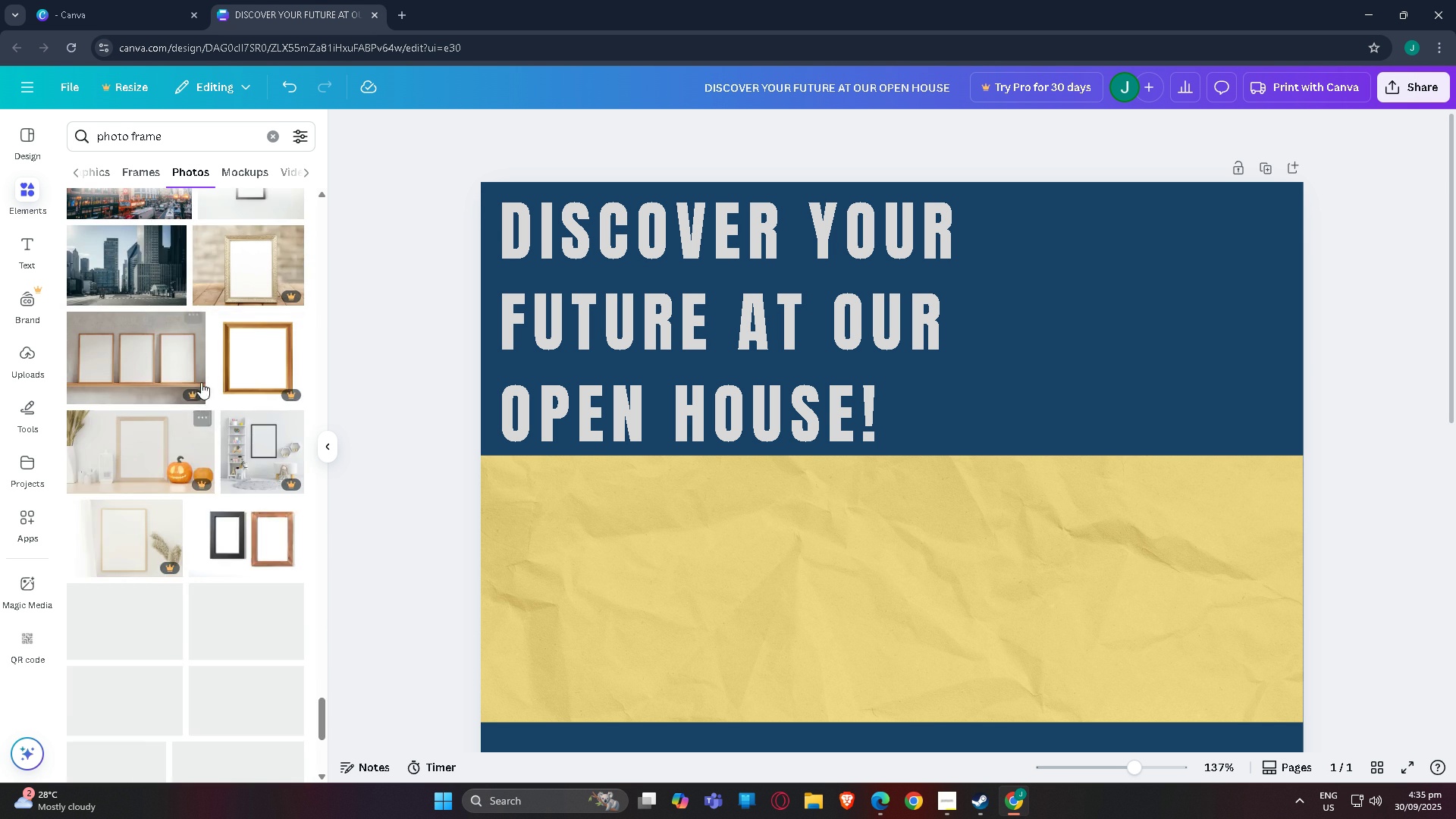 
scroll: coordinate [163, 472], scroll_direction: up, amount: 3.0
 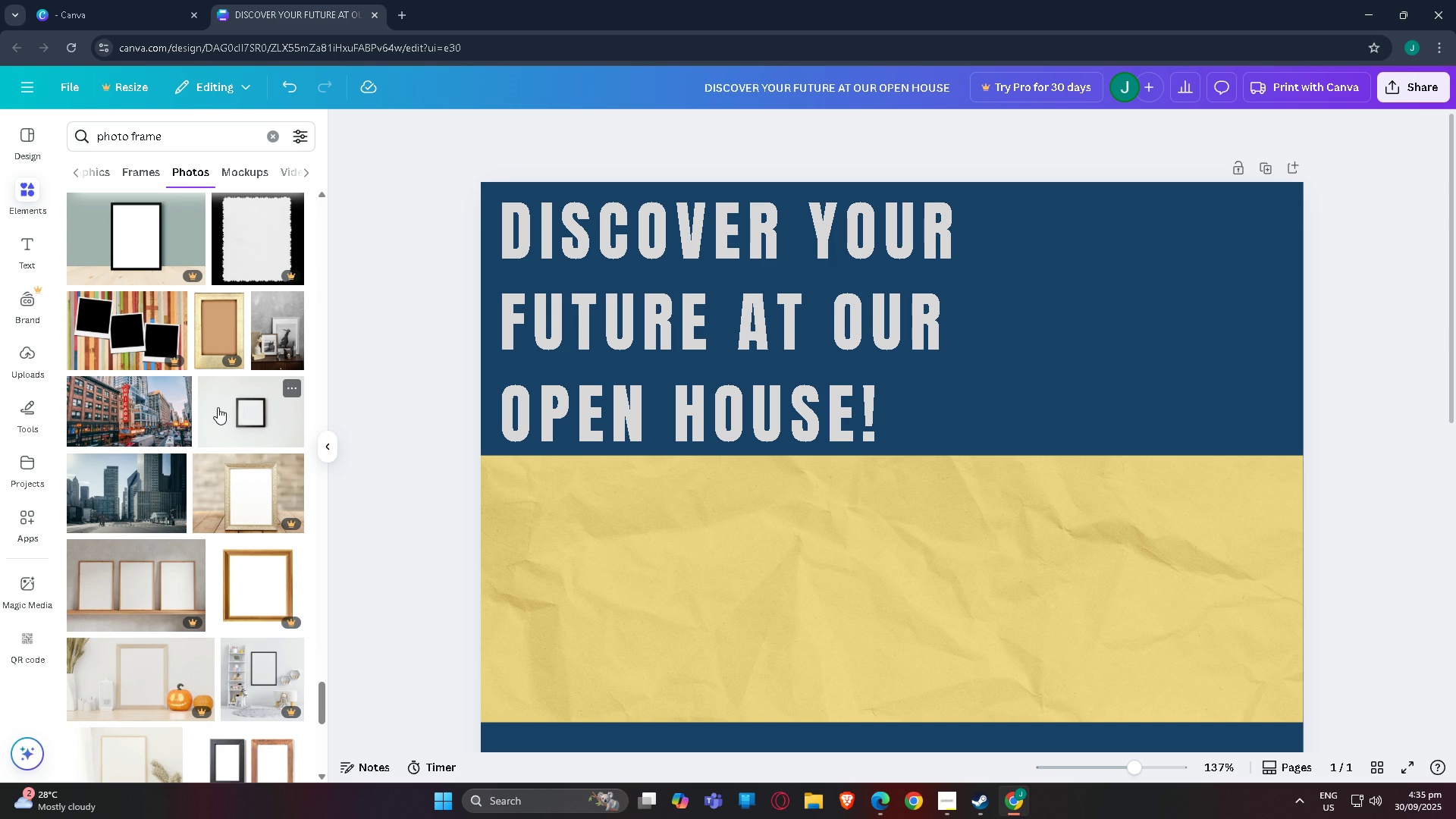 
left_click([218, 407])
 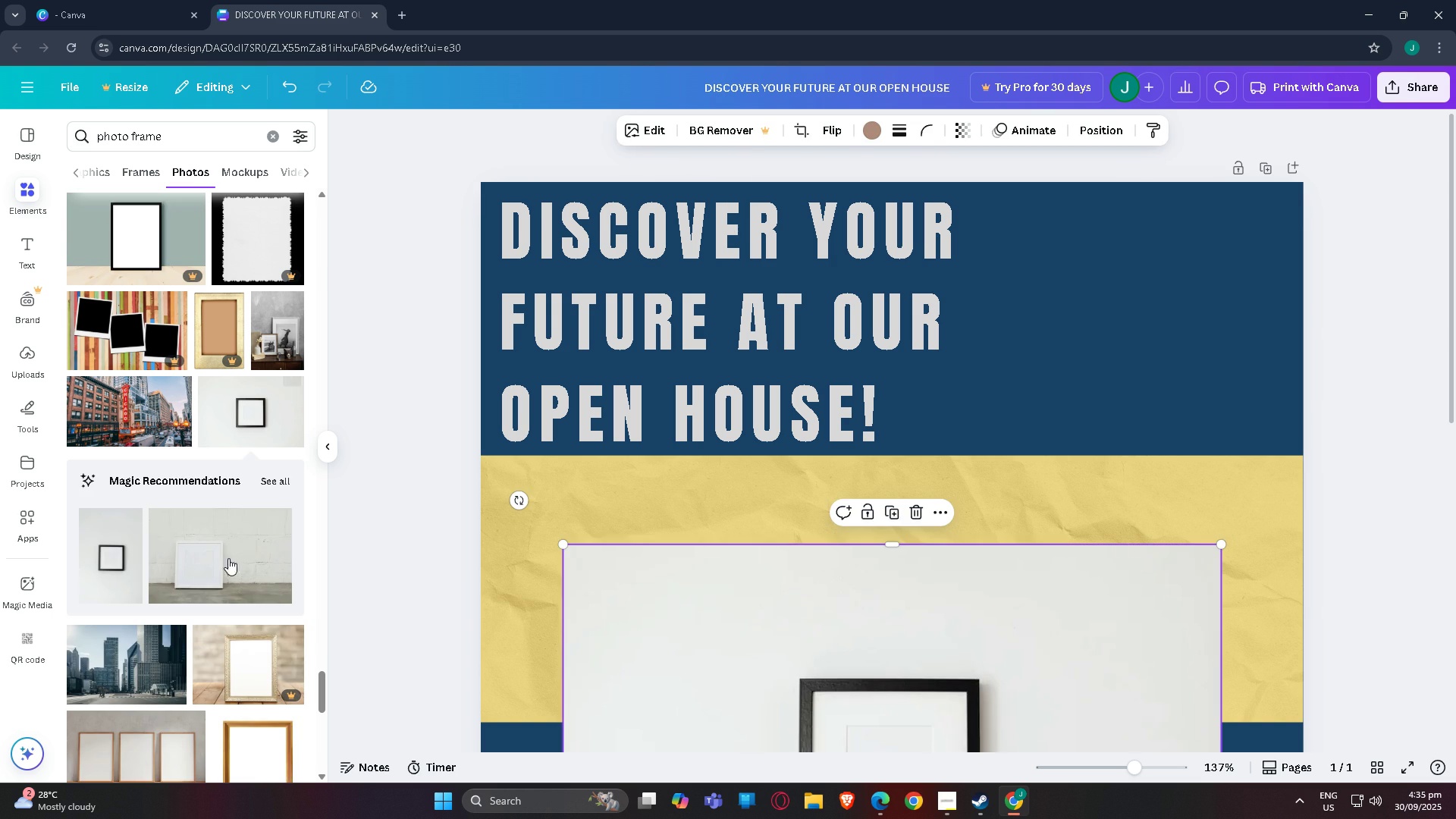 
scroll: coordinate [492, 626], scroll_direction: down, amount: 2.0